 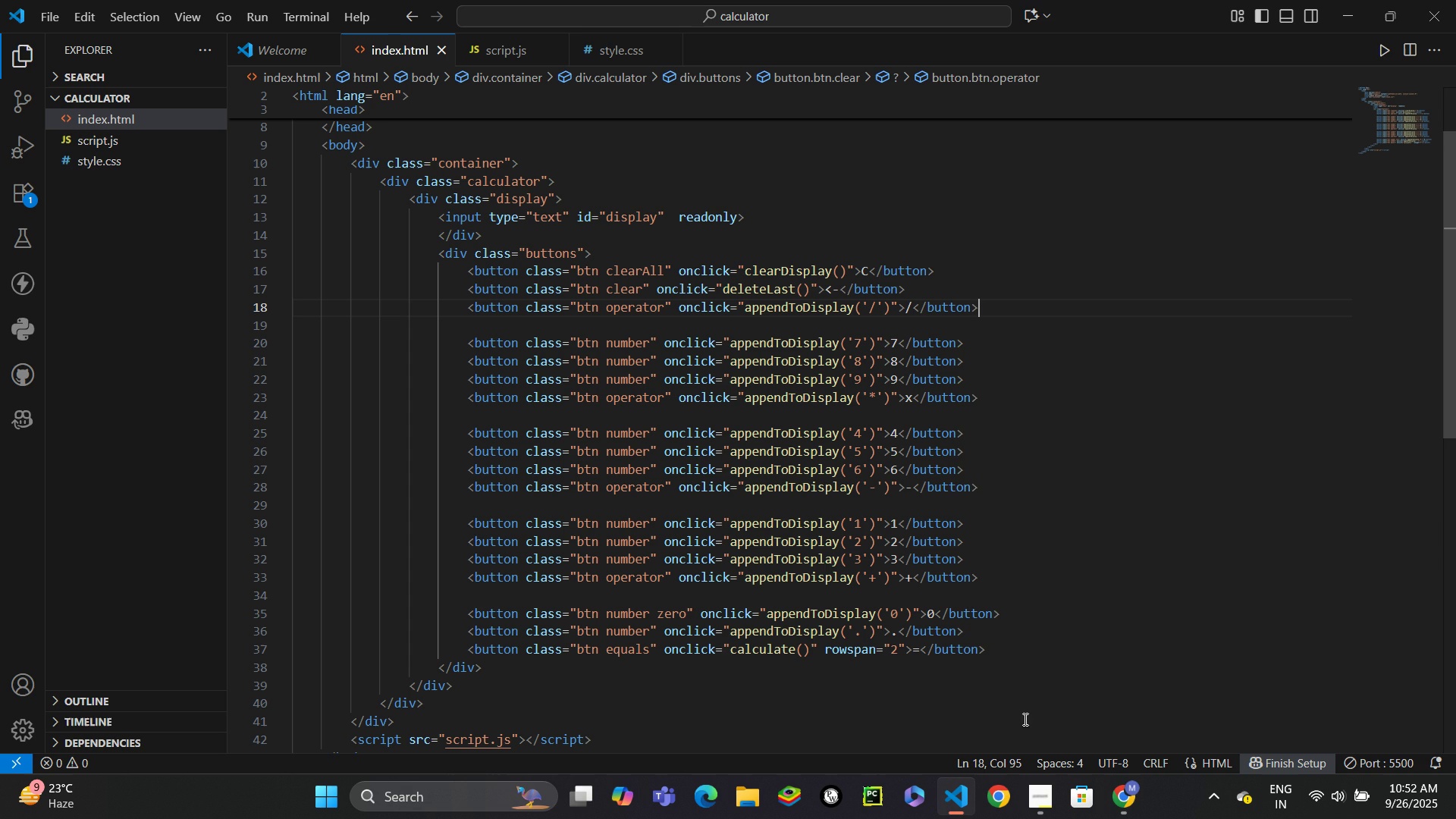 
left_click([1133, 796])
 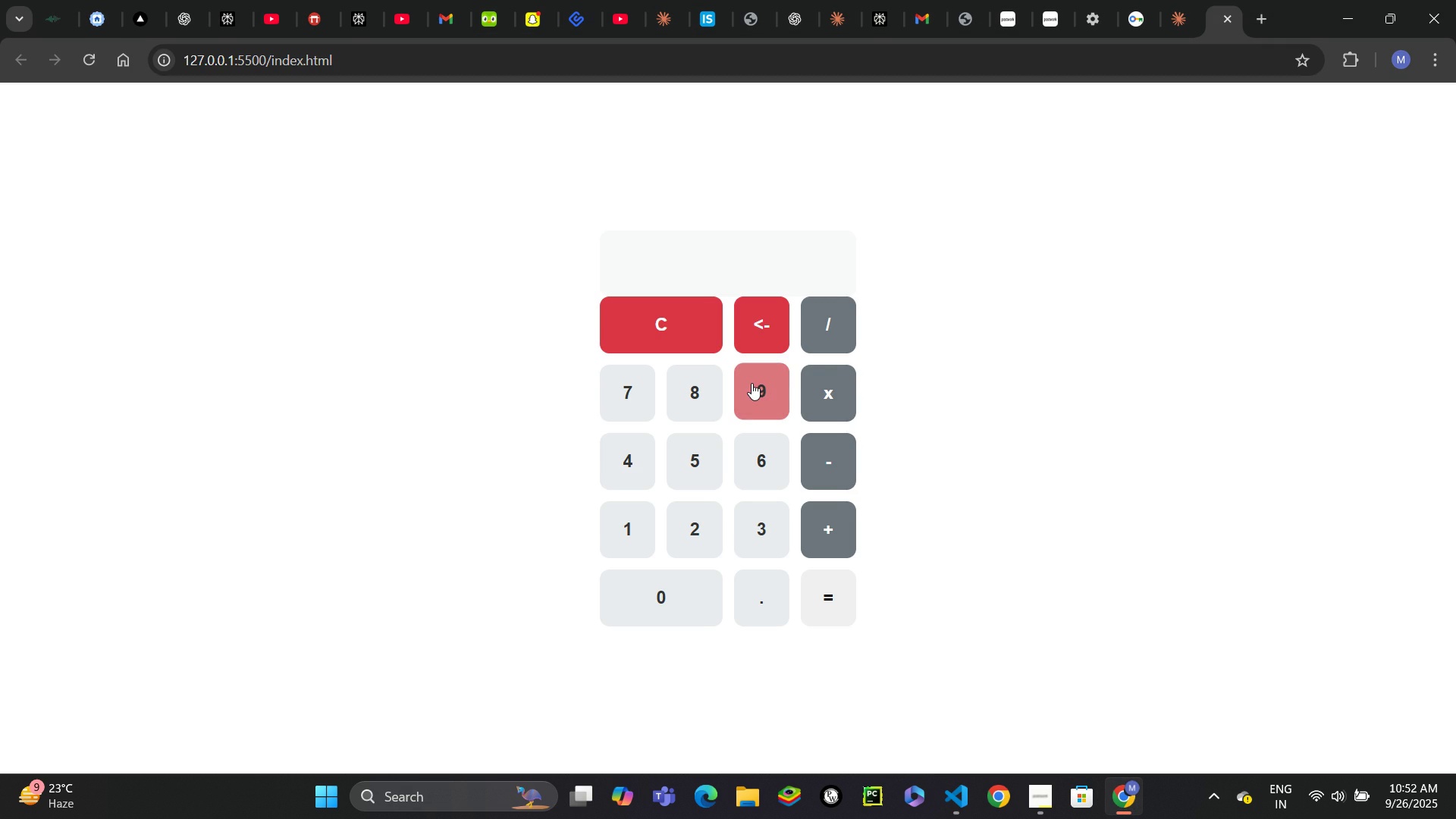 
left_click([752, 383])
 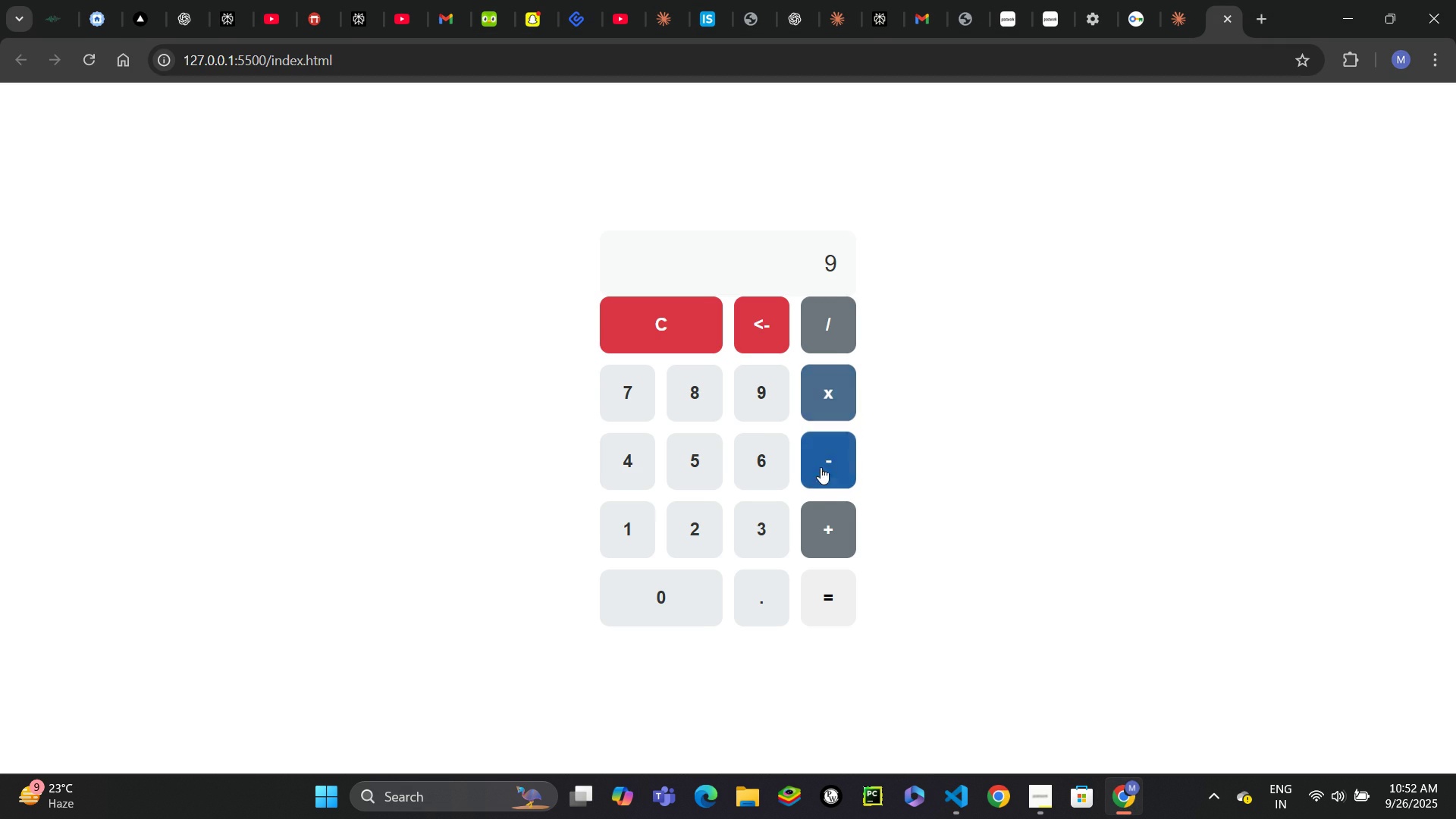 
left_click([836, 522])
 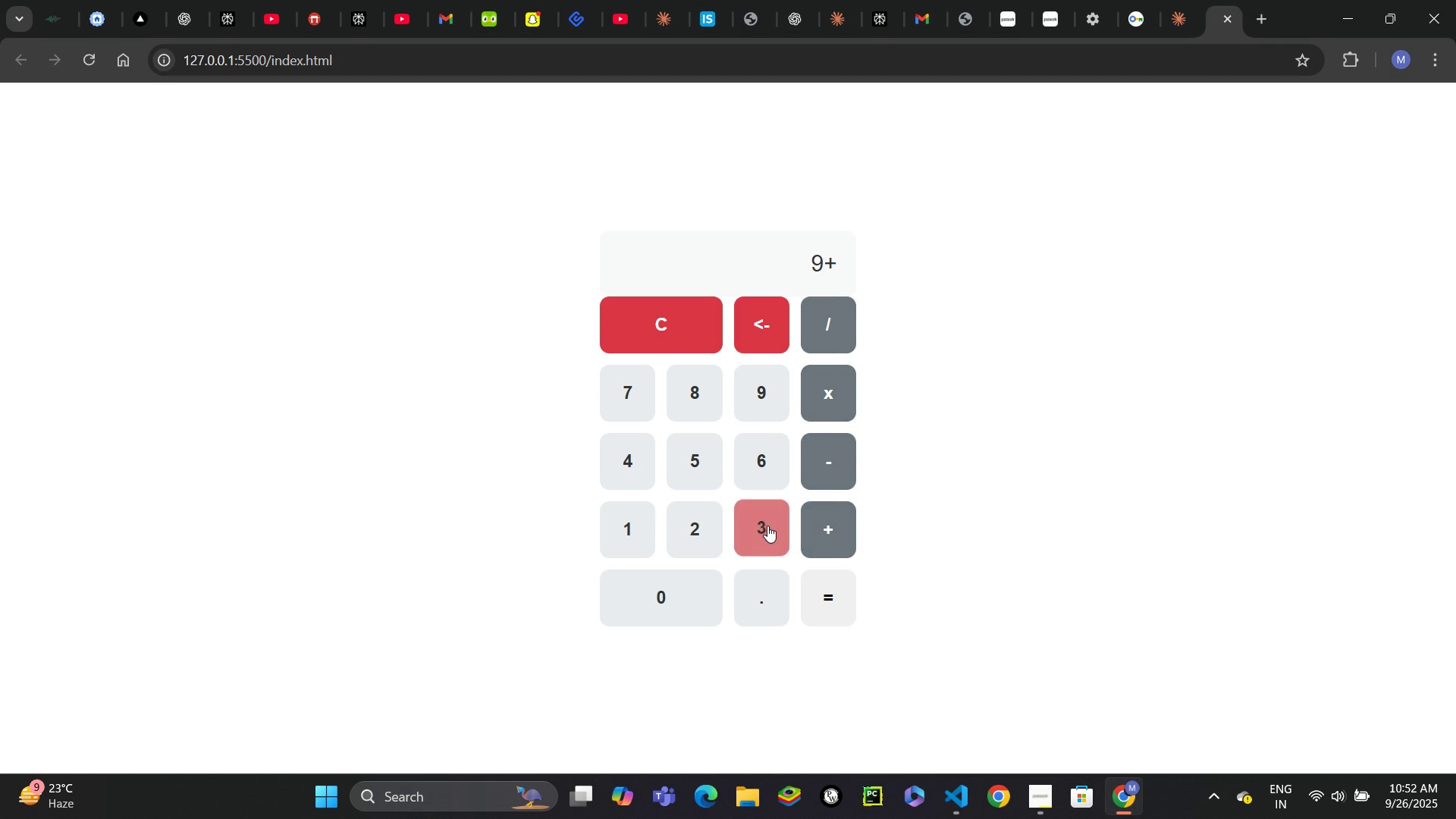 
left_click([767, 526])
 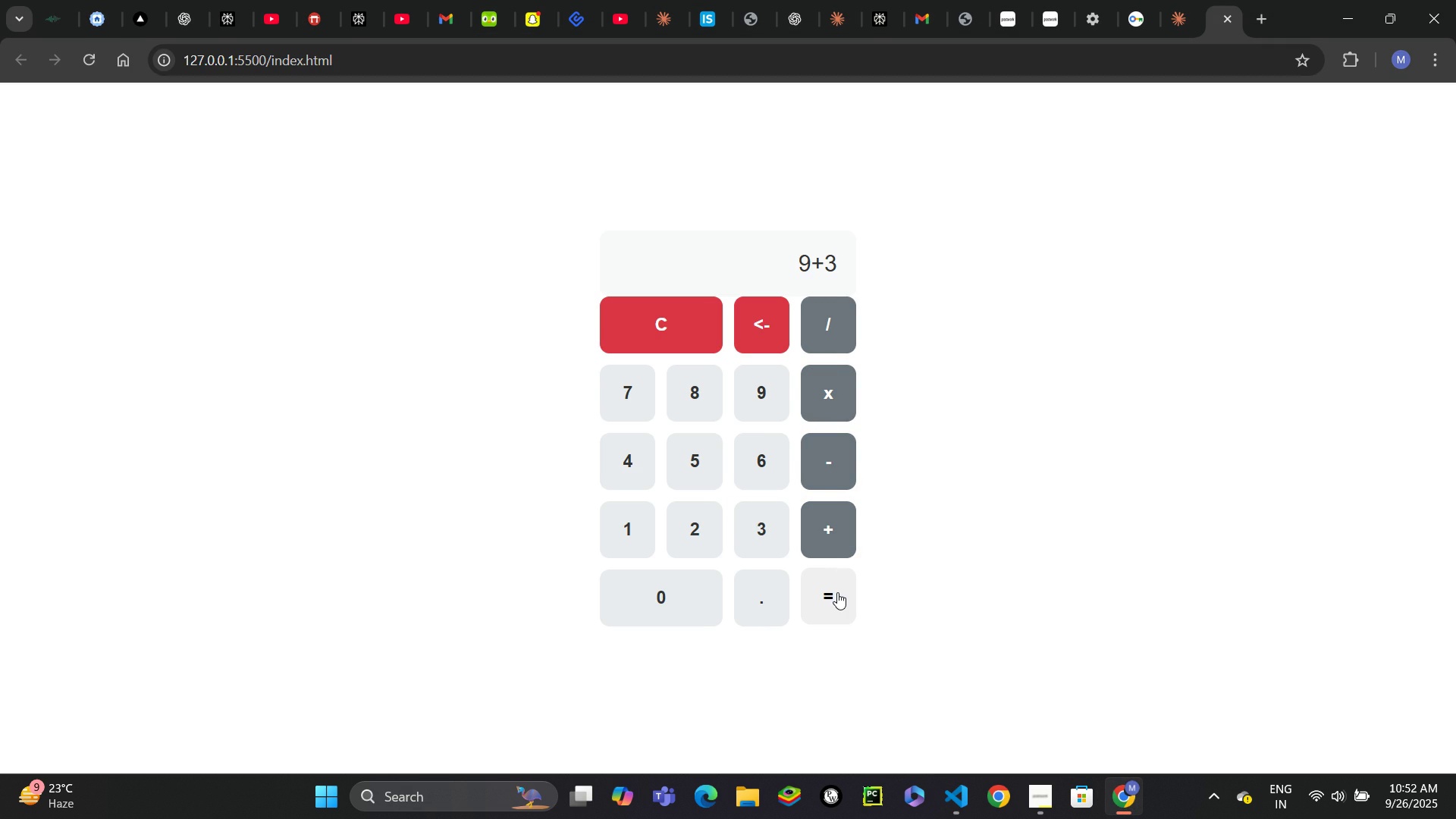 
left_click([837, 592])
 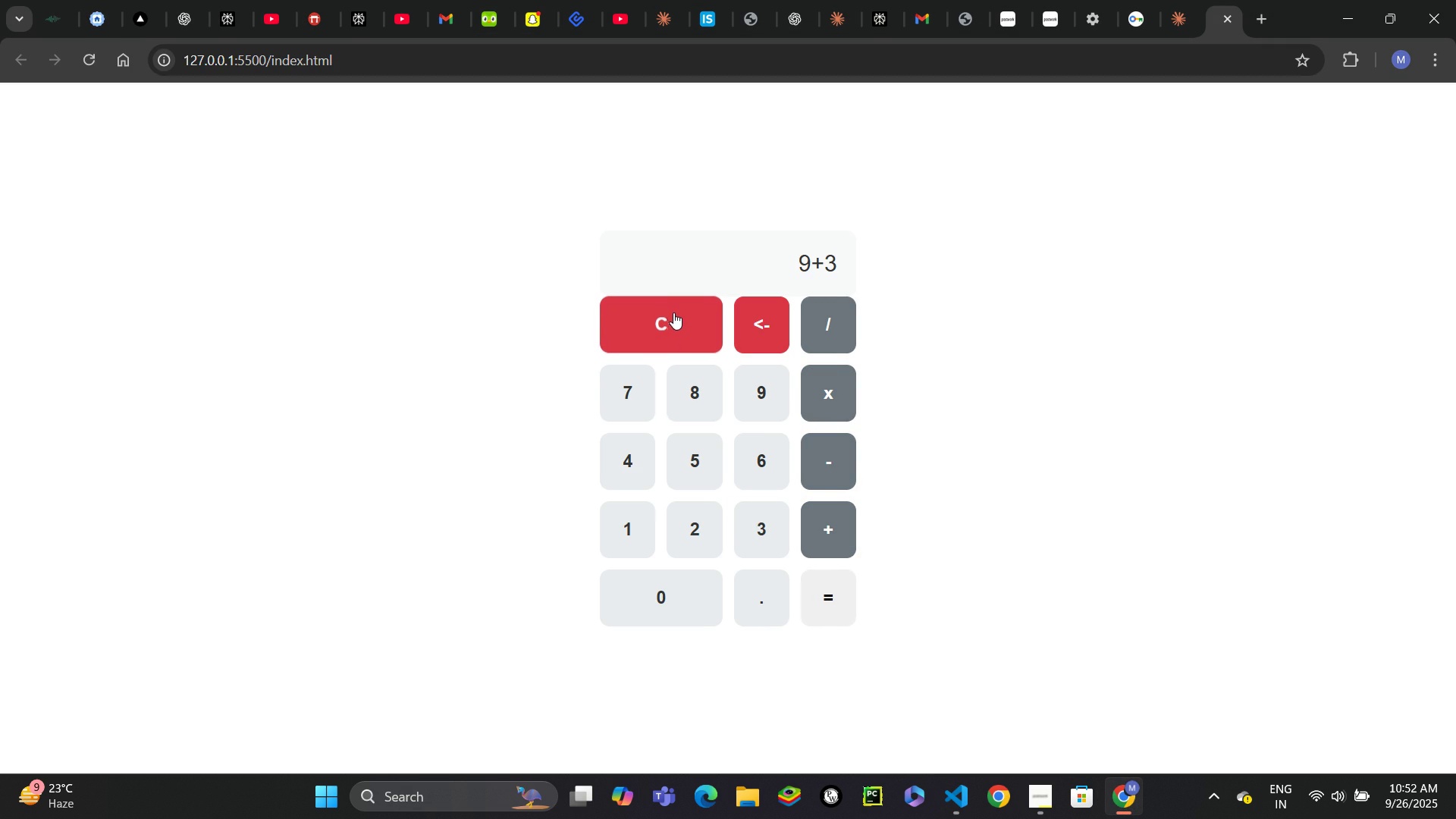 
left_click([671, 306])
 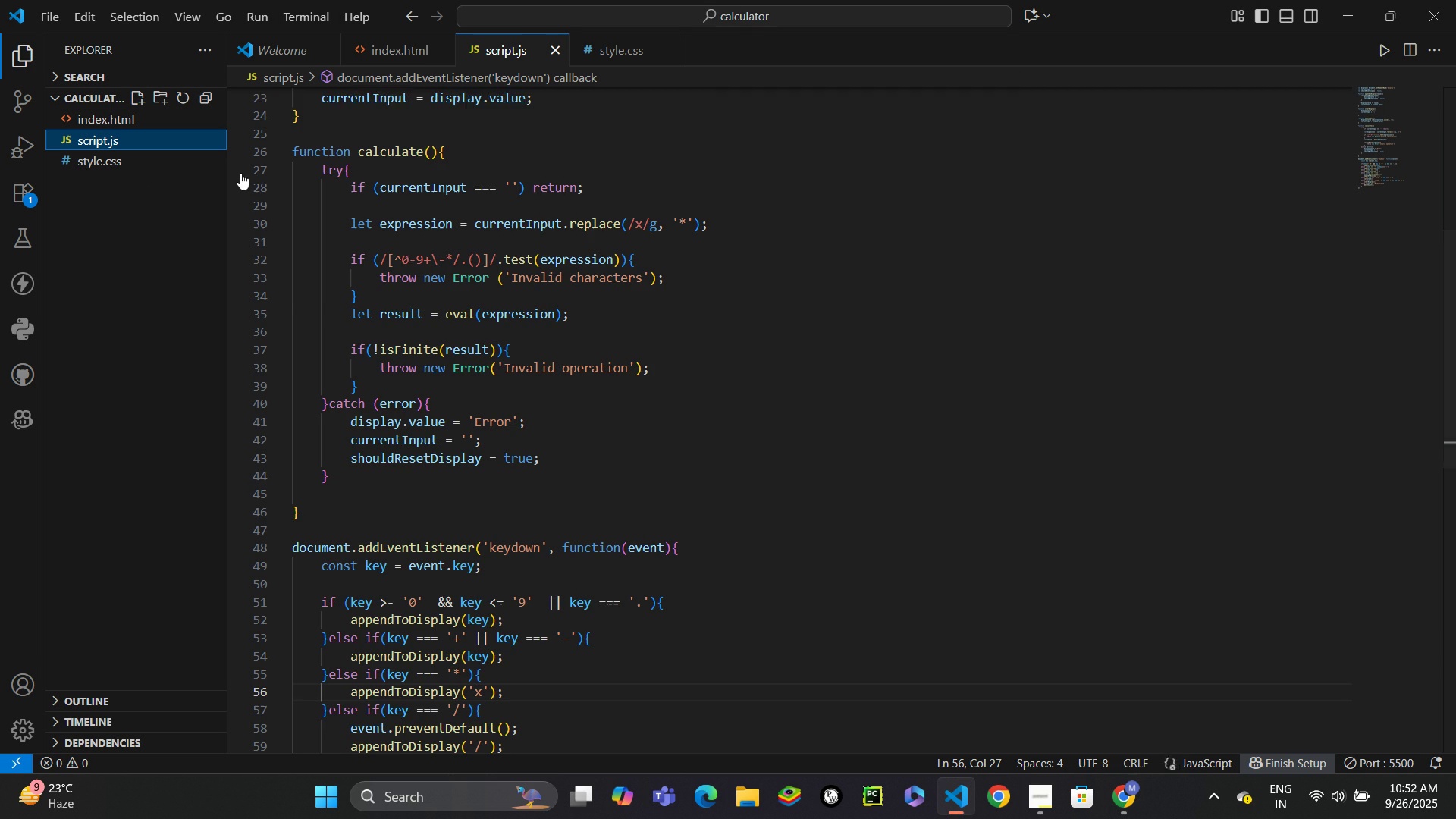 
wait(6.23)
 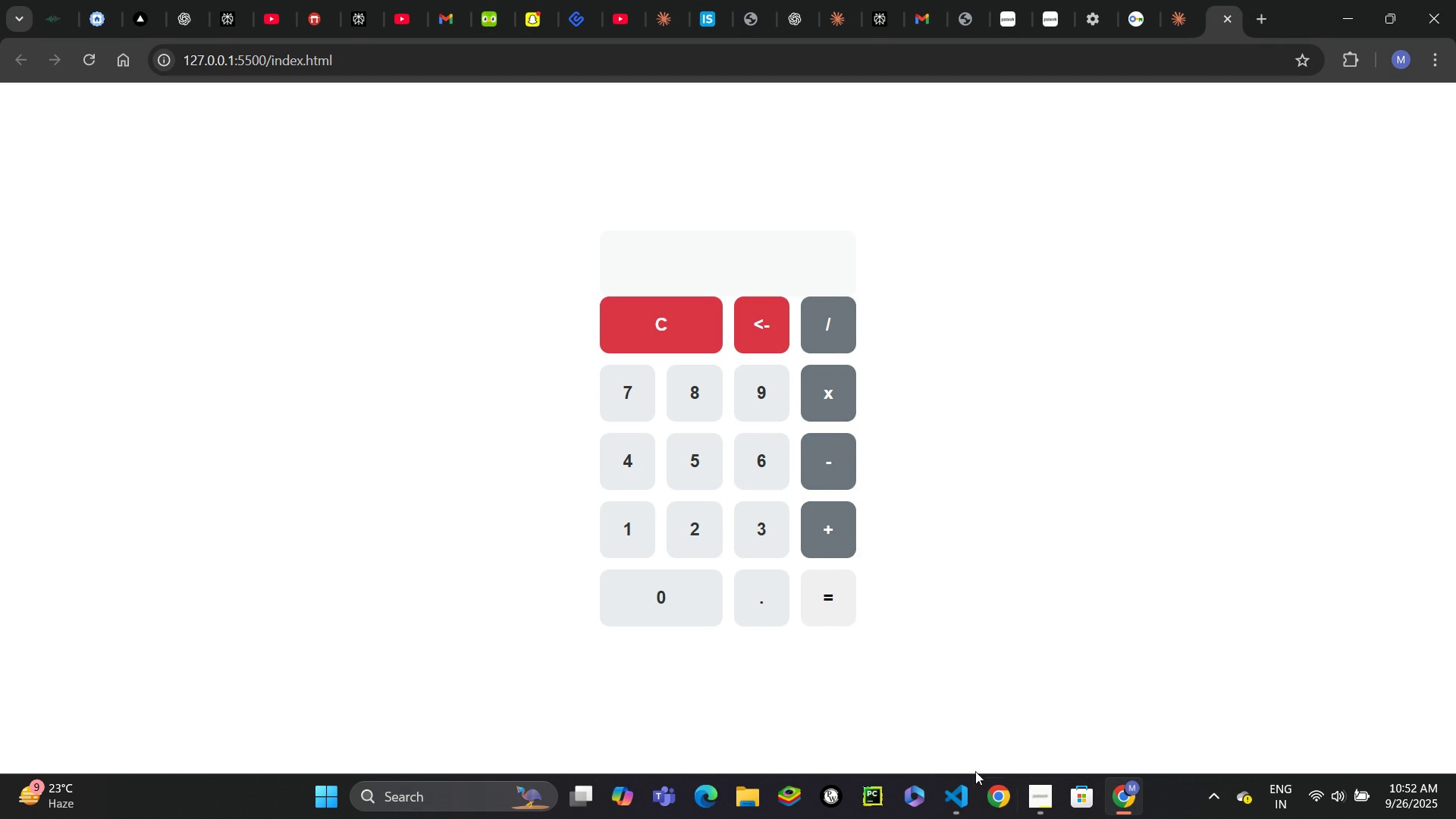 
scroll: coordinate [631, 504], scroll_direction: up, amount: 4.0
 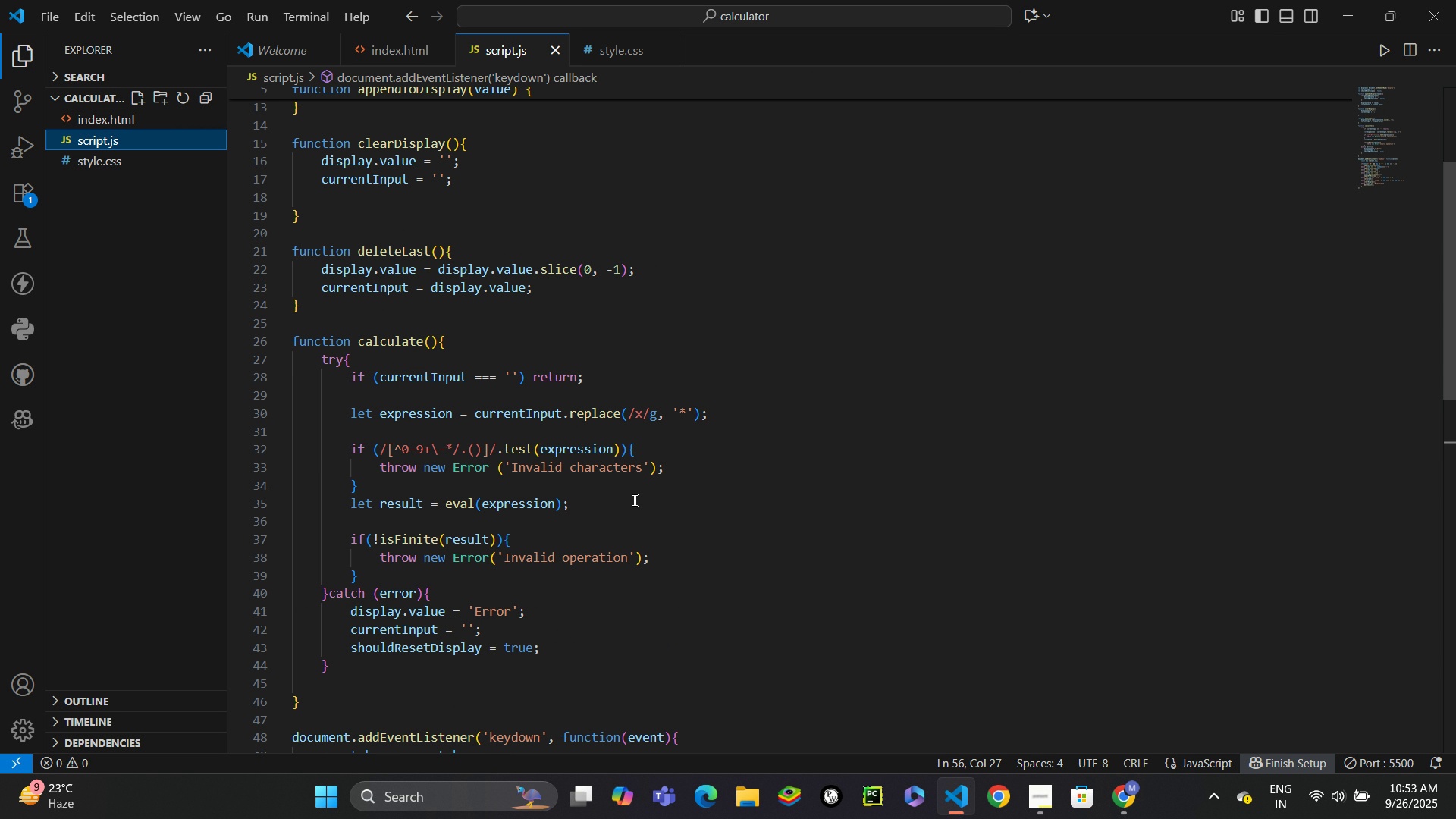 
wait(65.04)
 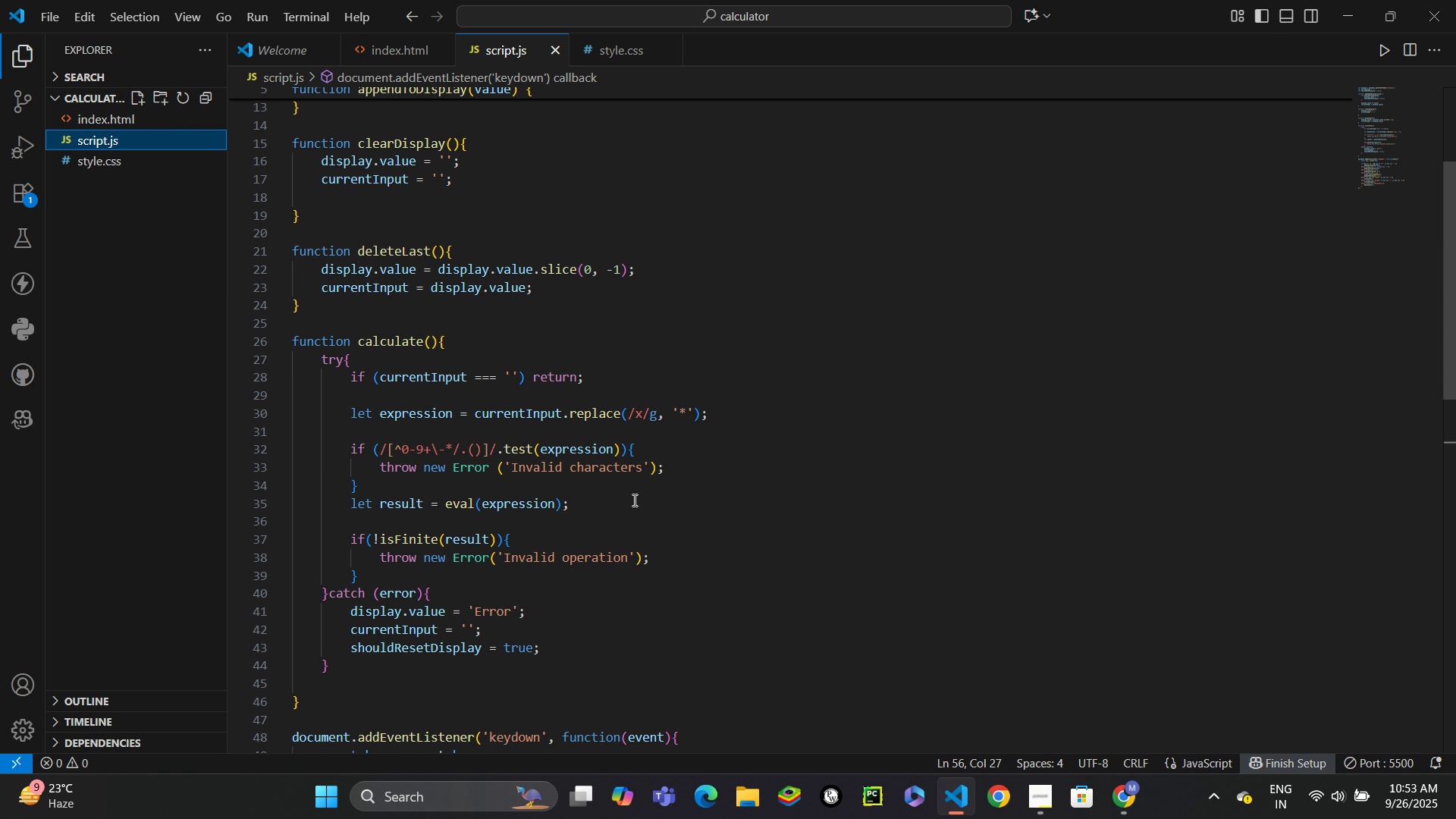 
left_click([475, 570])
 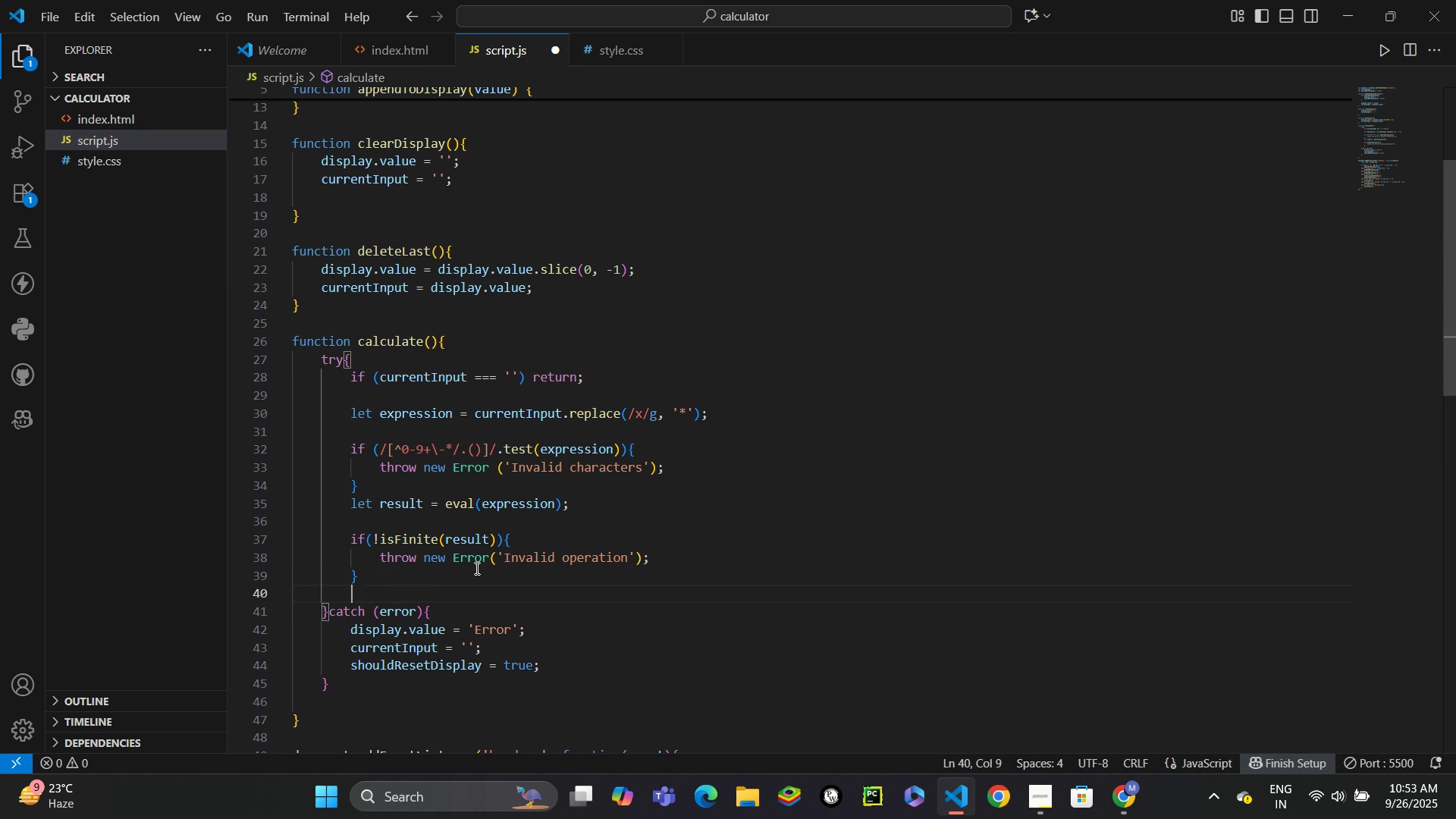 
key(Enter)
 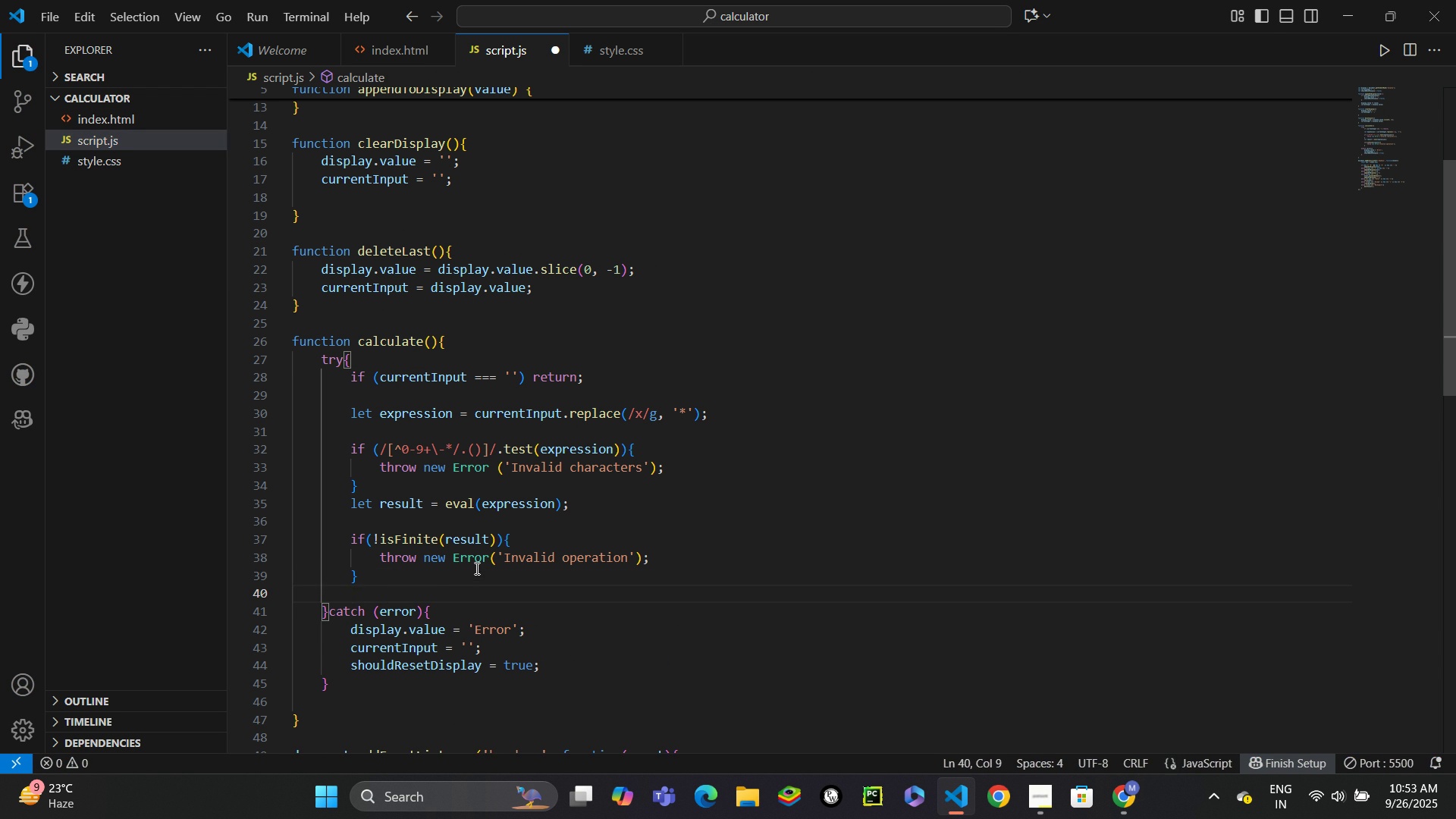 
type(dis)
 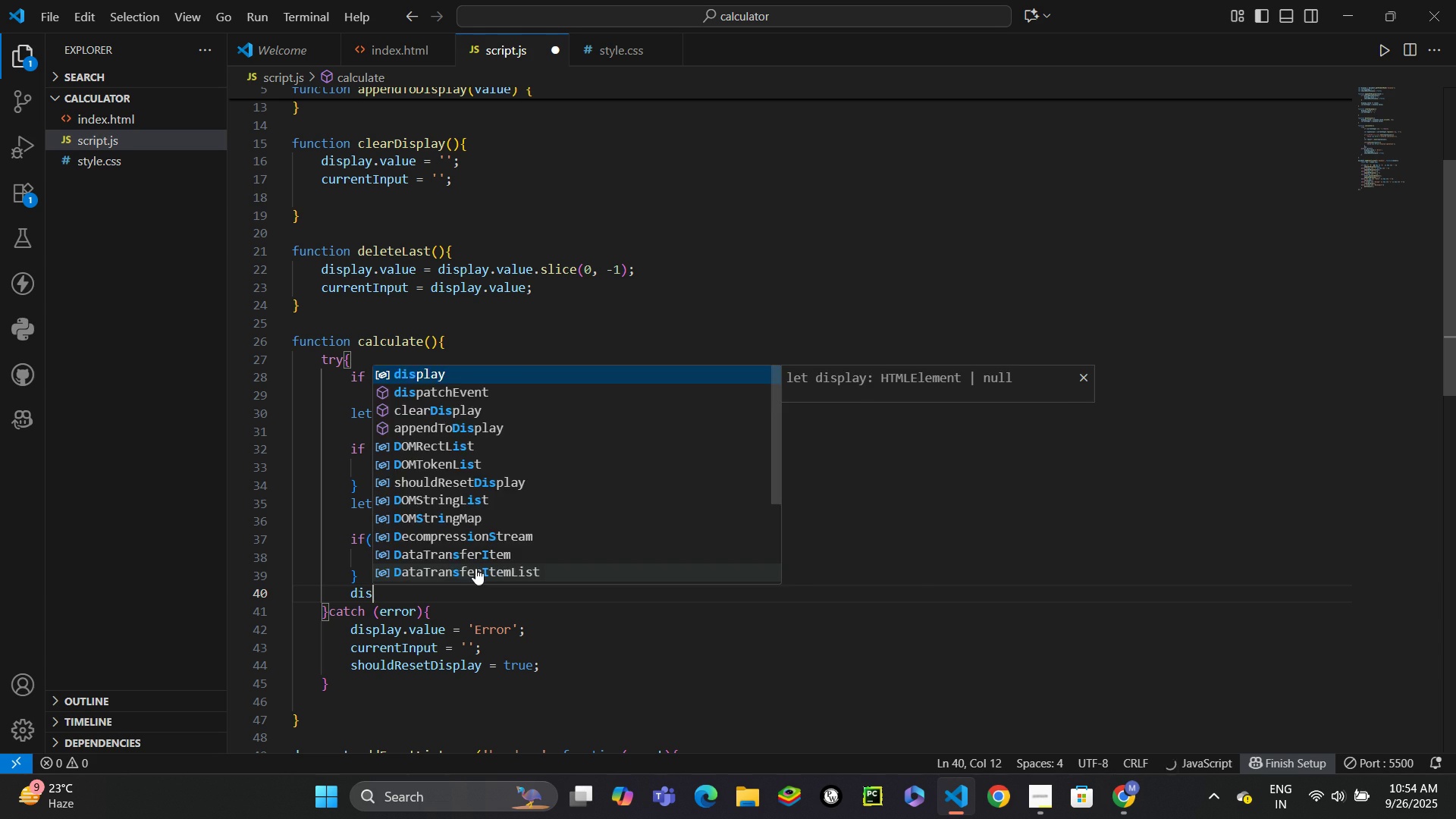 
key(Enter)
 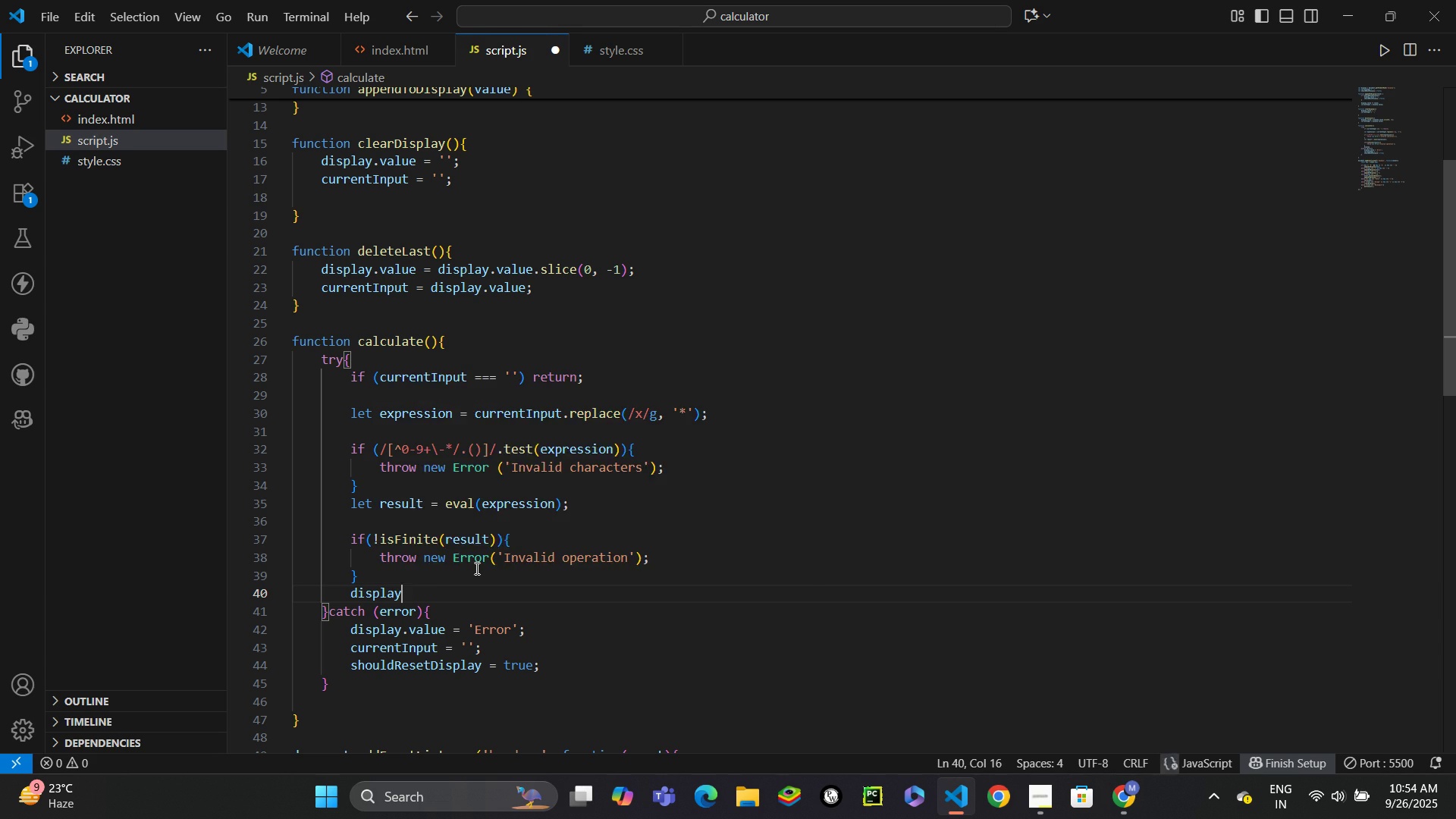 
type(.val)
 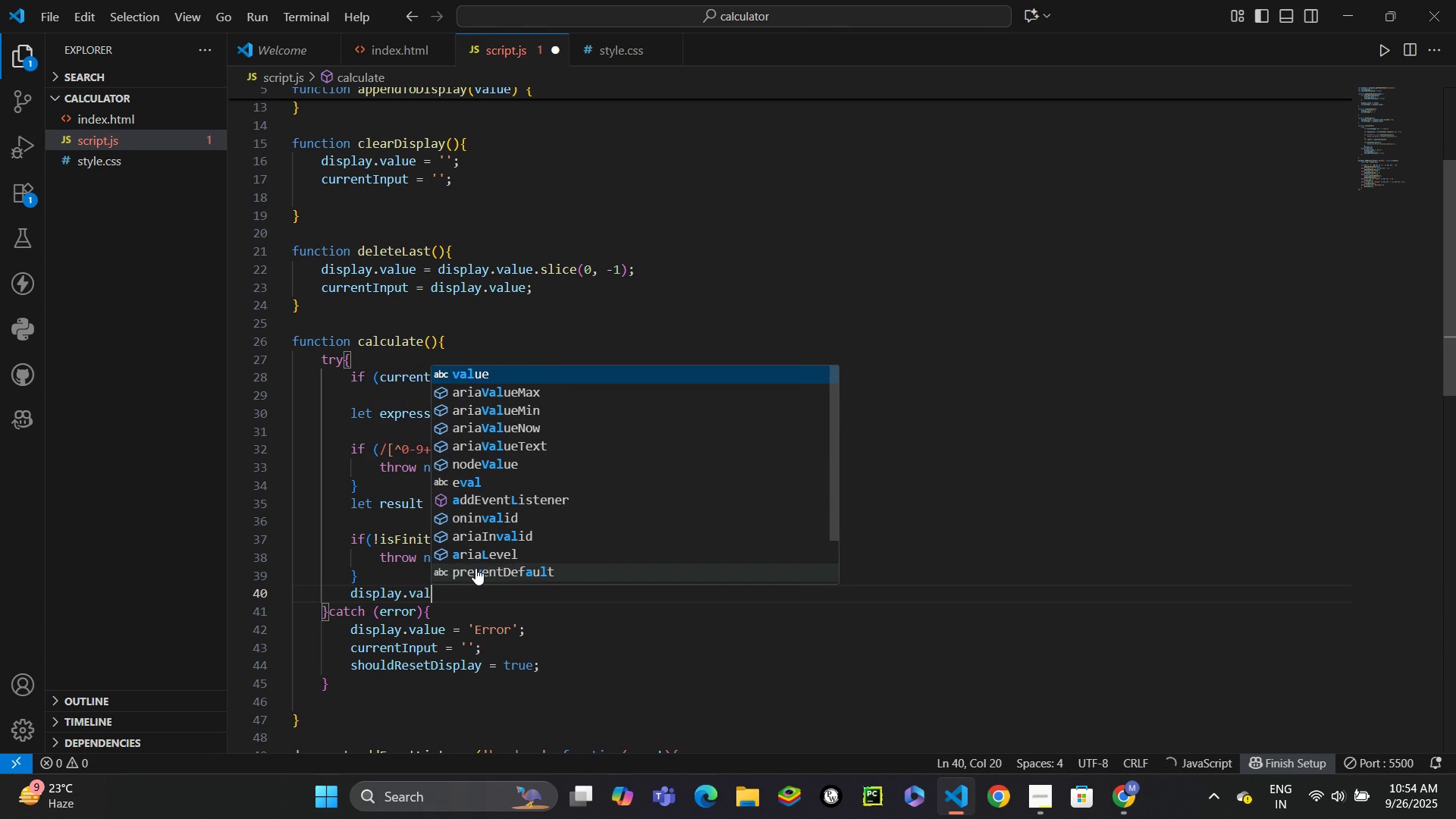 
key(Enter)
 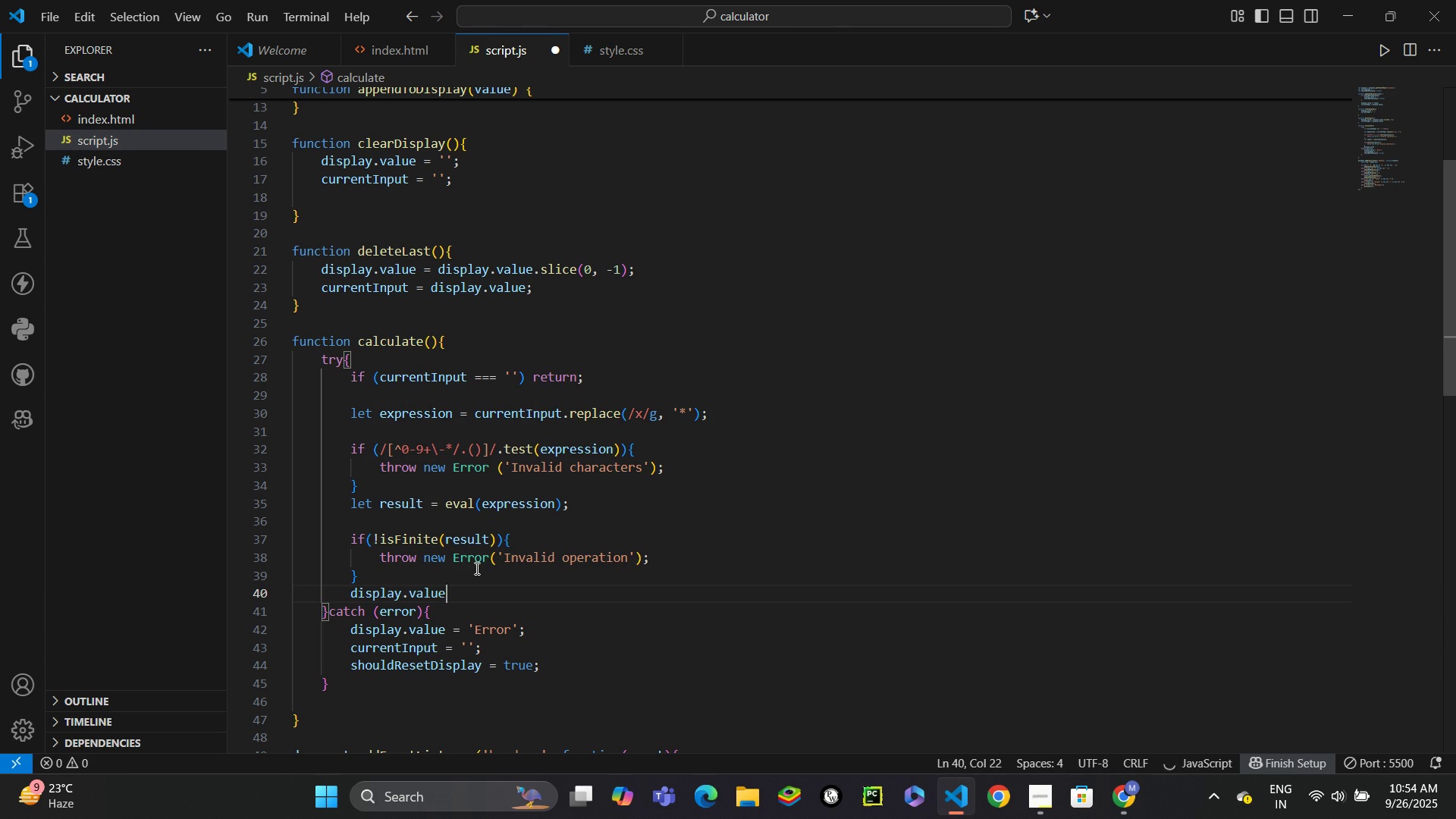 
type( = resu)
 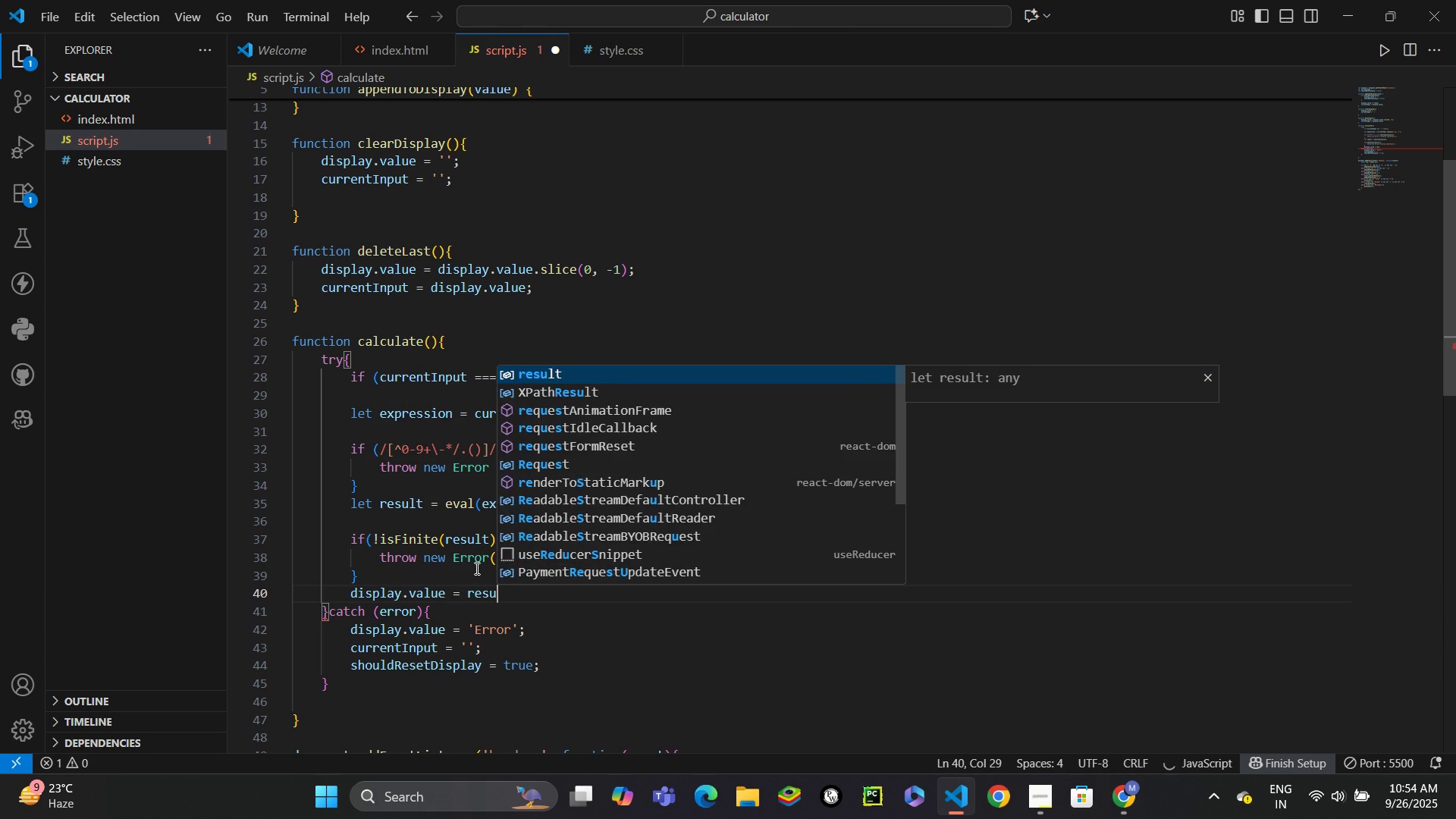 
key(Enter)
 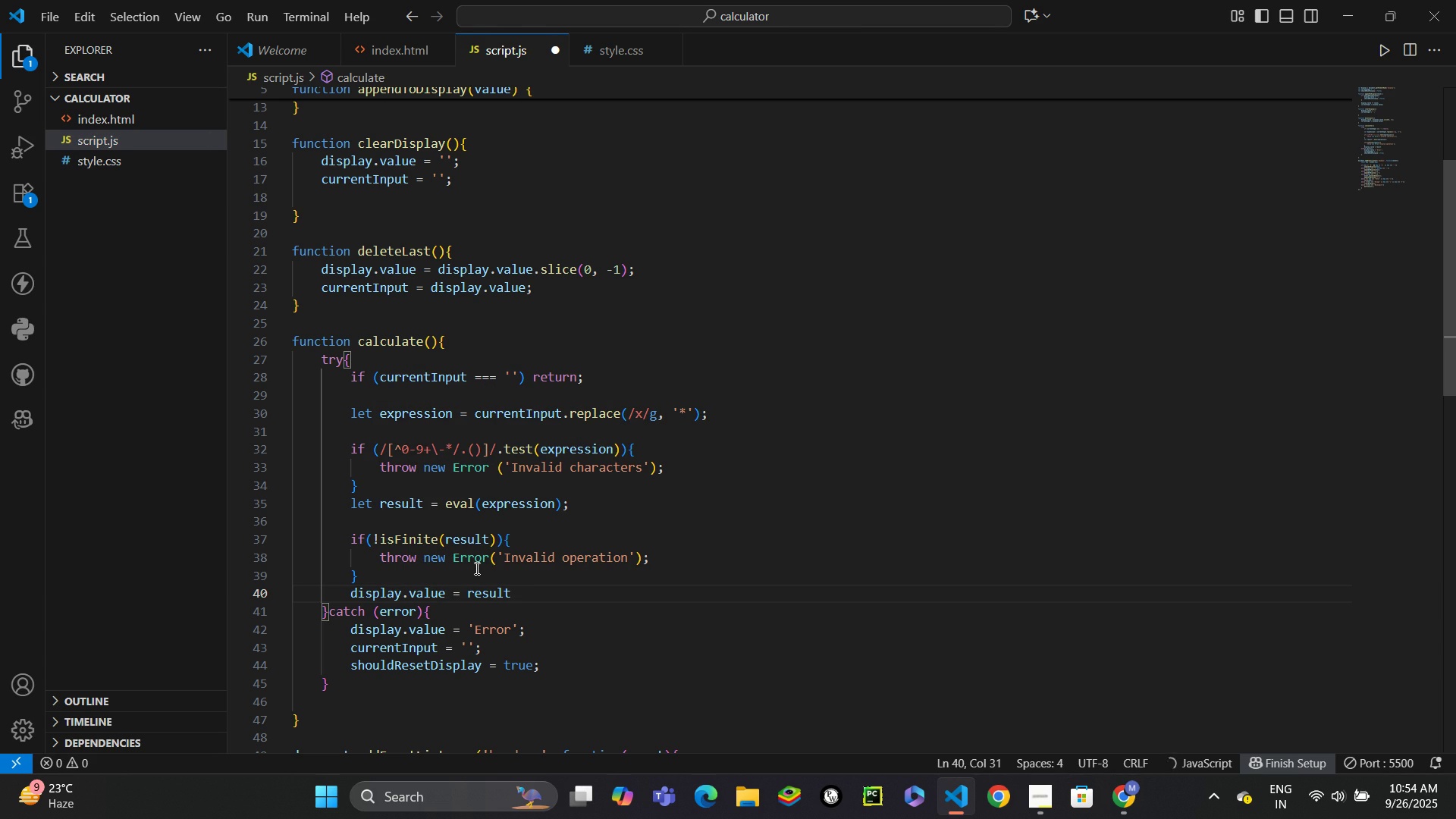 
key(Semicolon)
 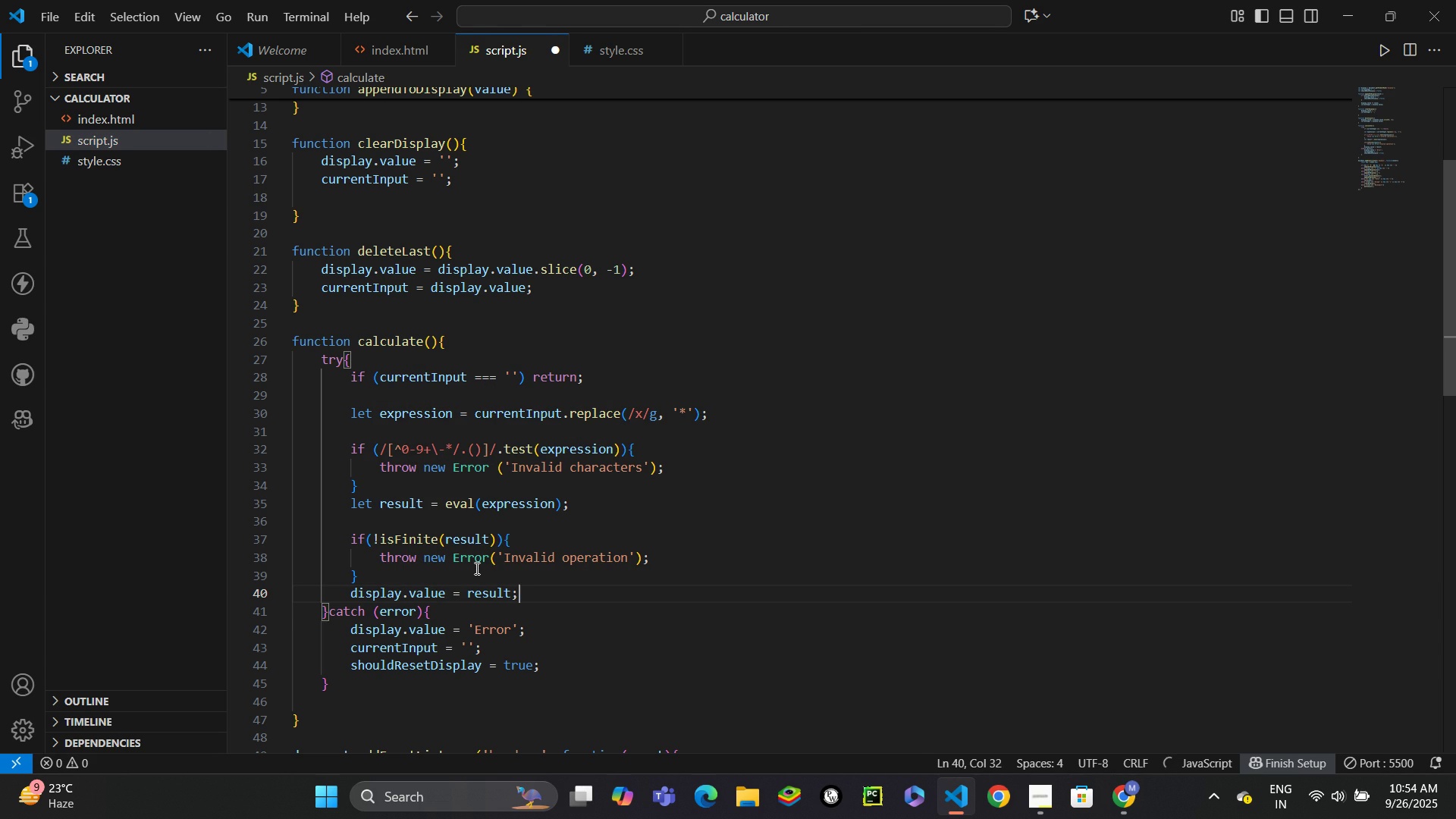 
key(Enter)
 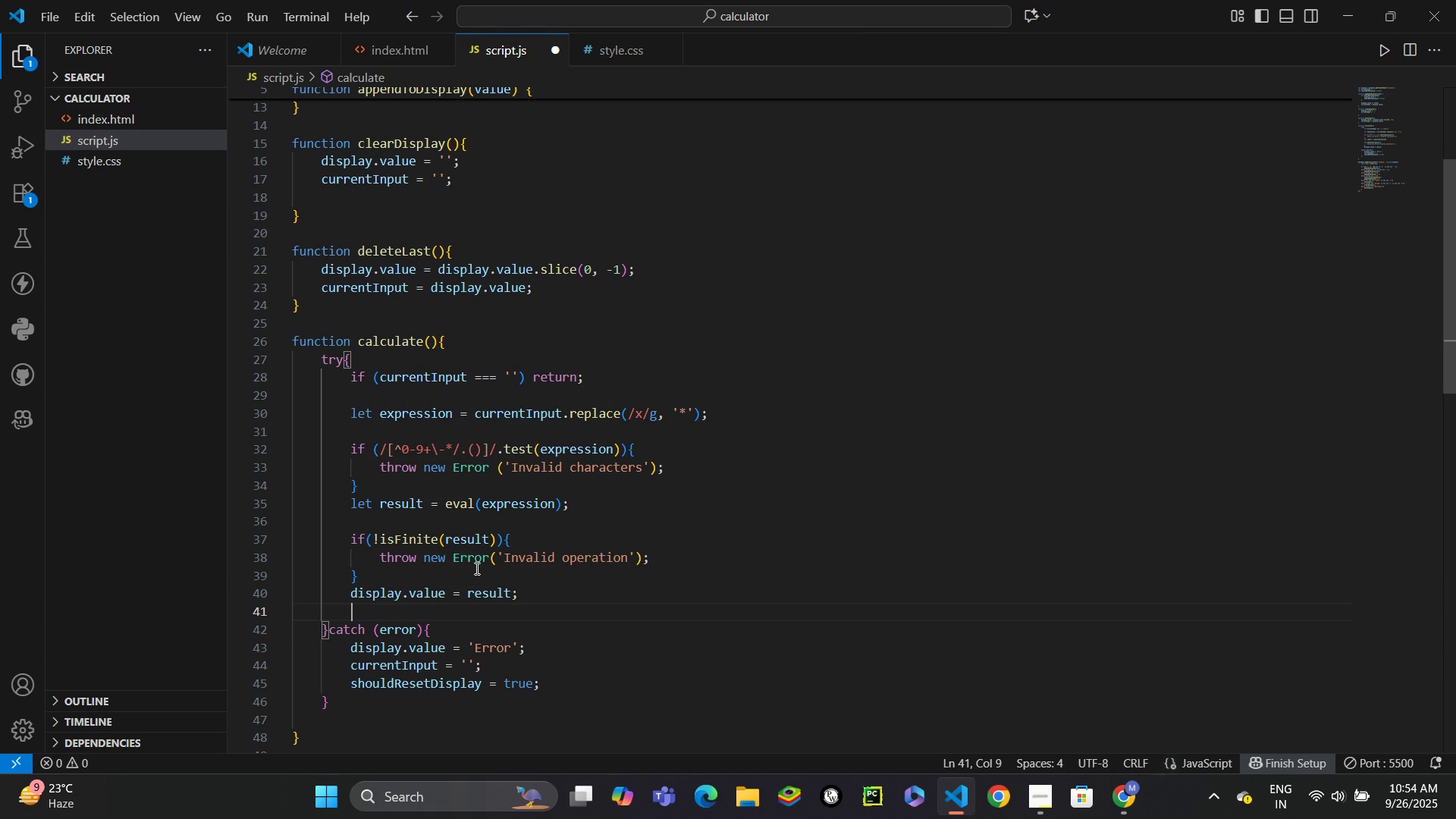 
type(cur)
 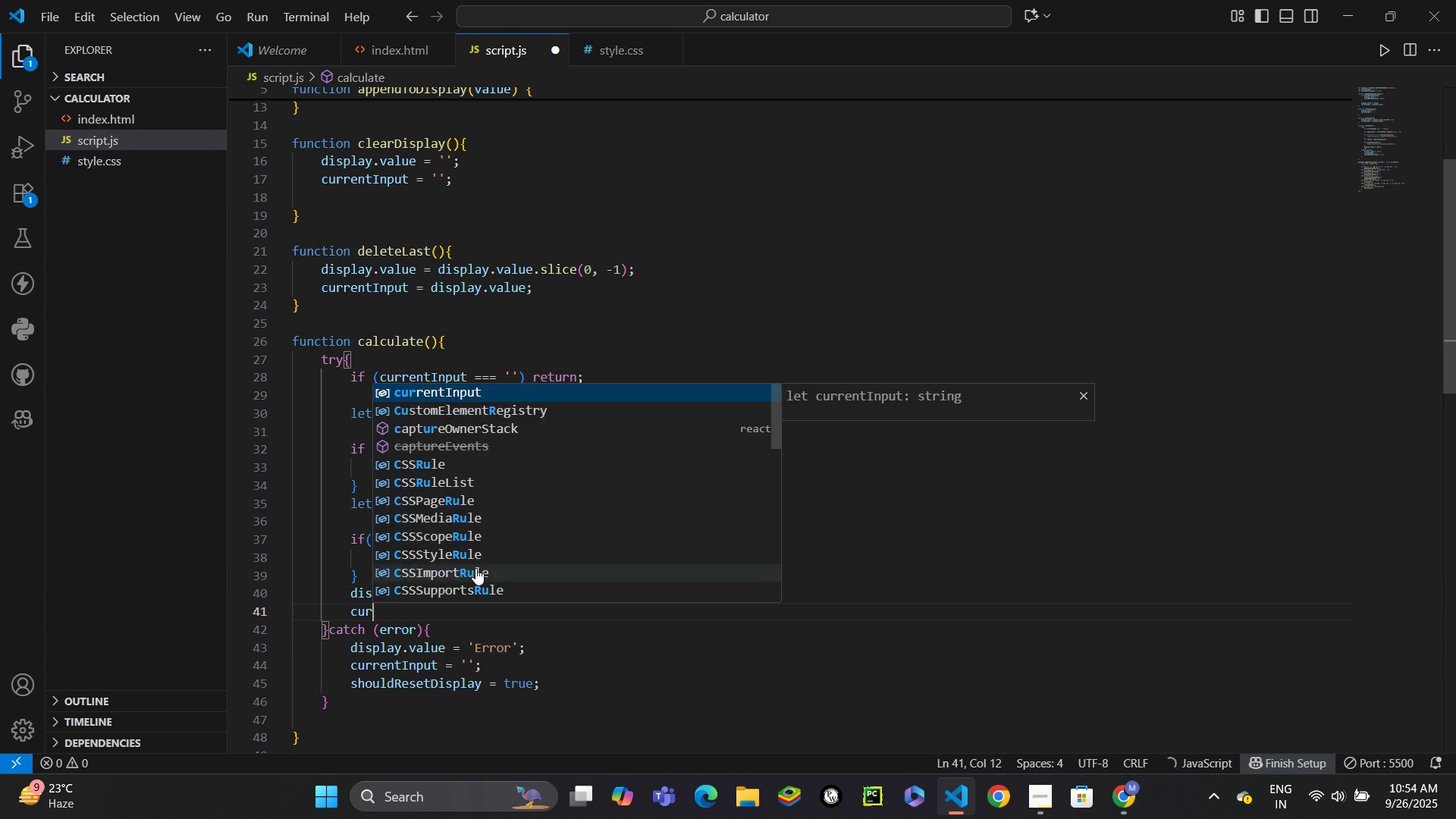 
key(Enter)
 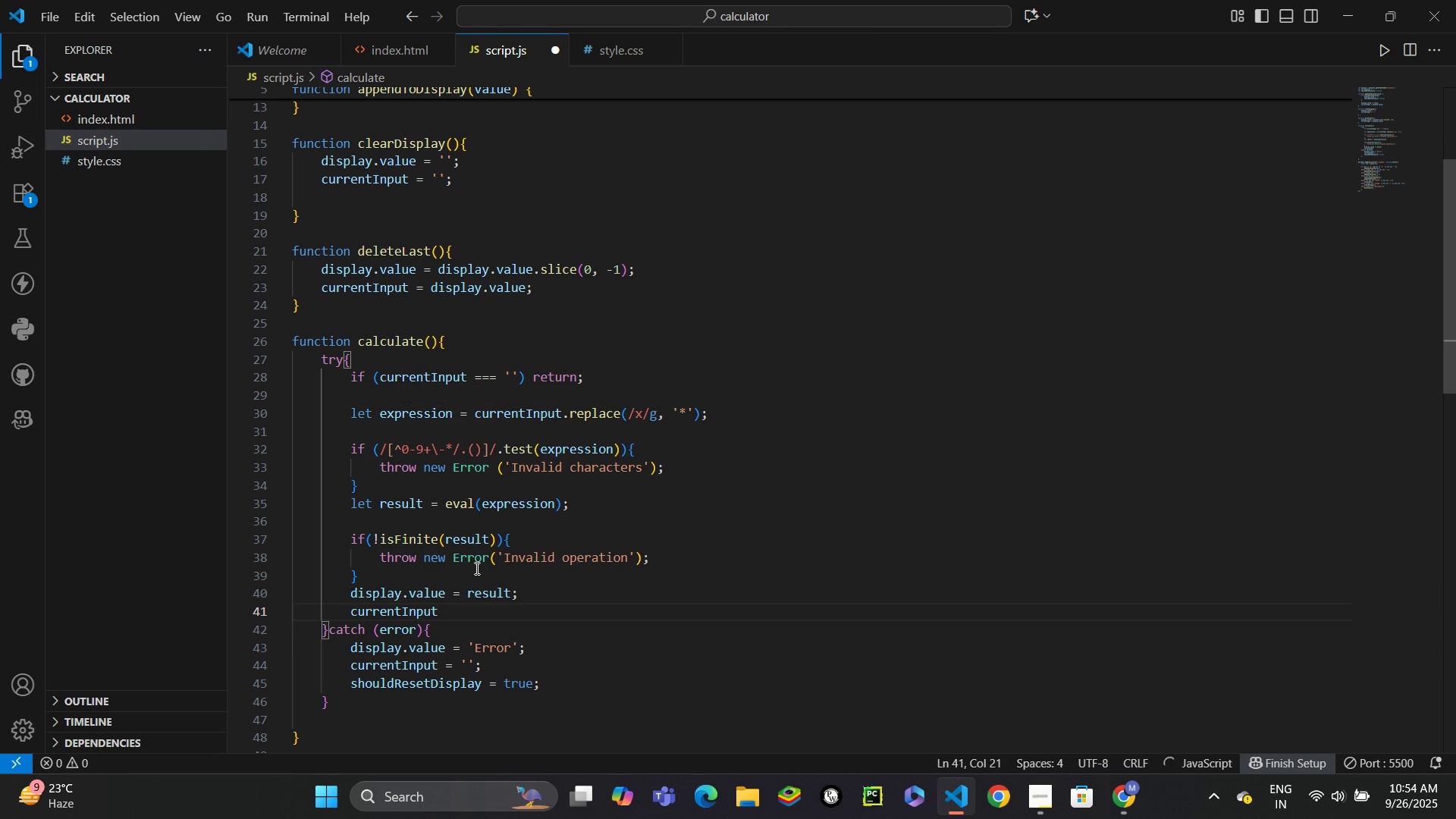 
type( = res)
 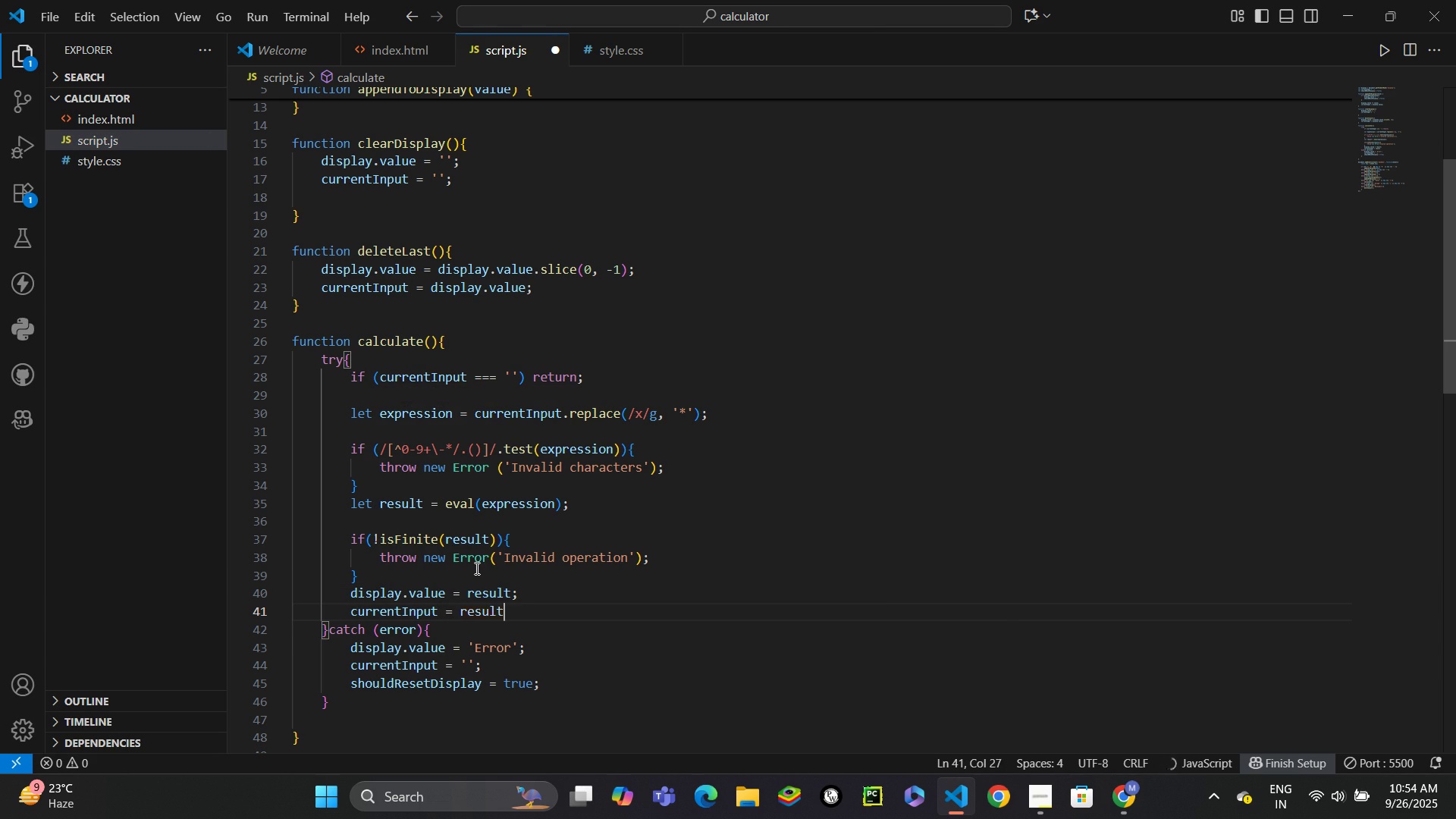 
key(Enter)
 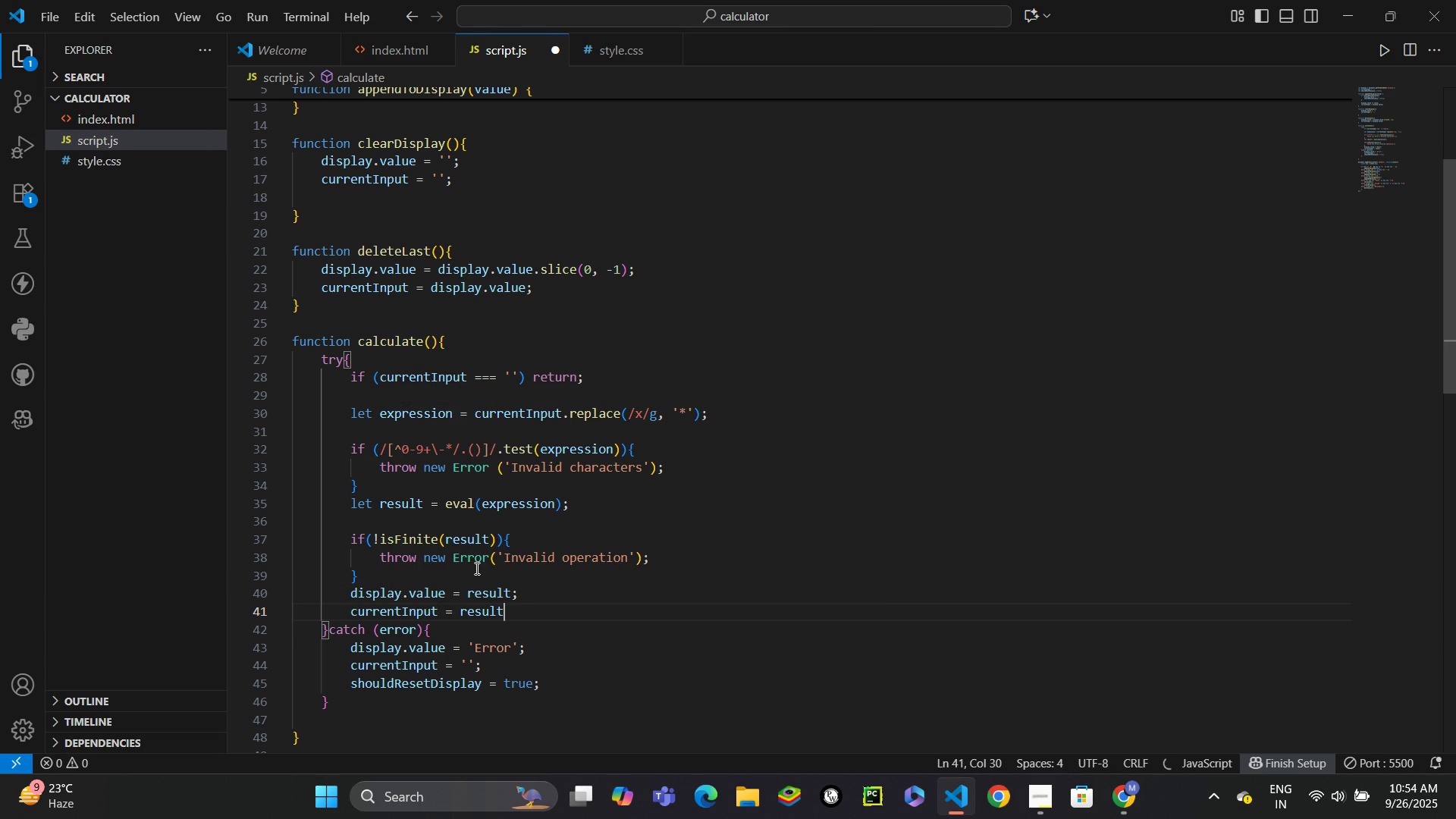 
type(.toStirng)
key(Backspace)
key(Backspace)
key(Backspace)
key(Backspace)
type(ring()